 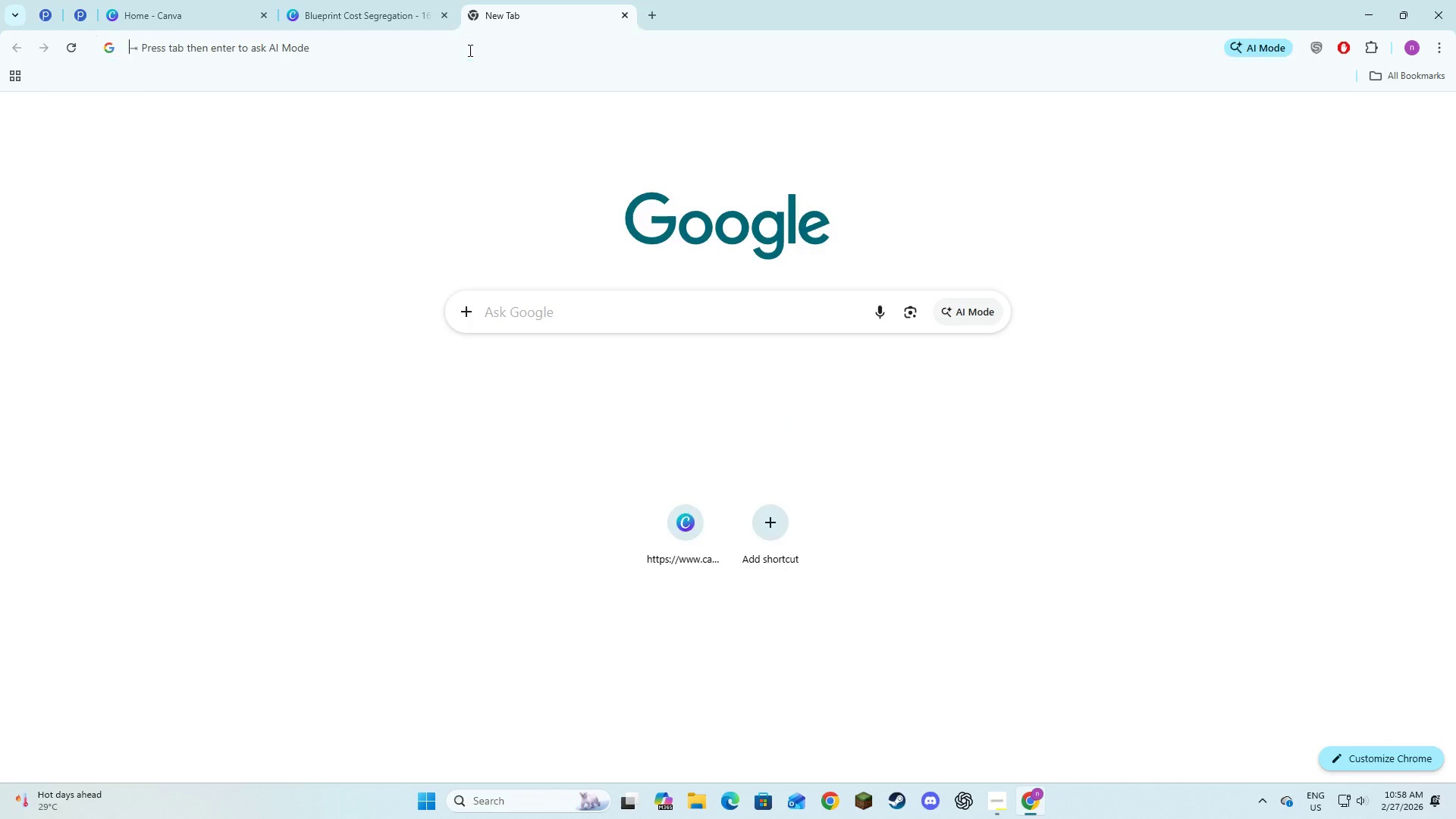 
key(Control+V)
 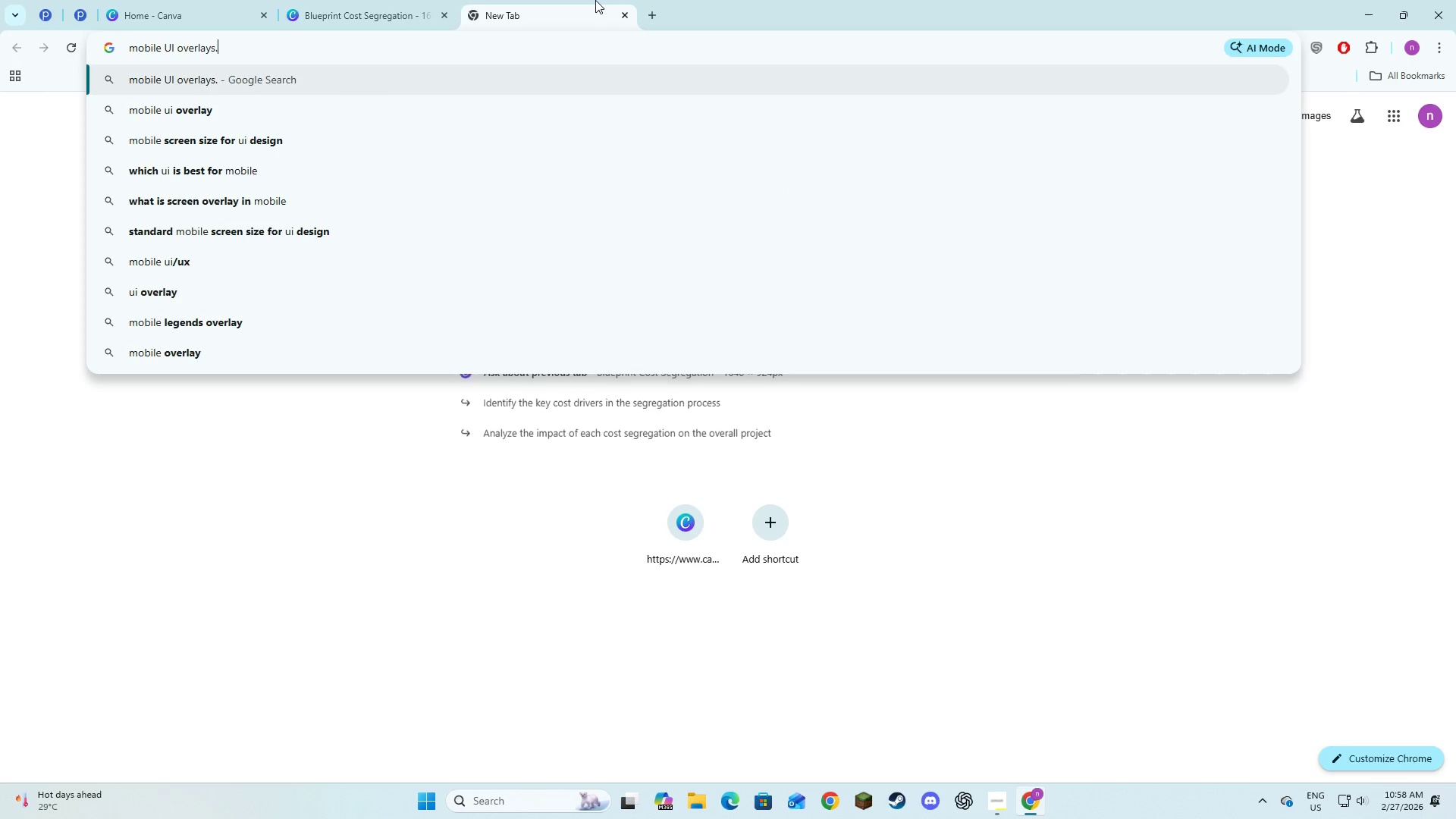 
key(ArrowRight)
 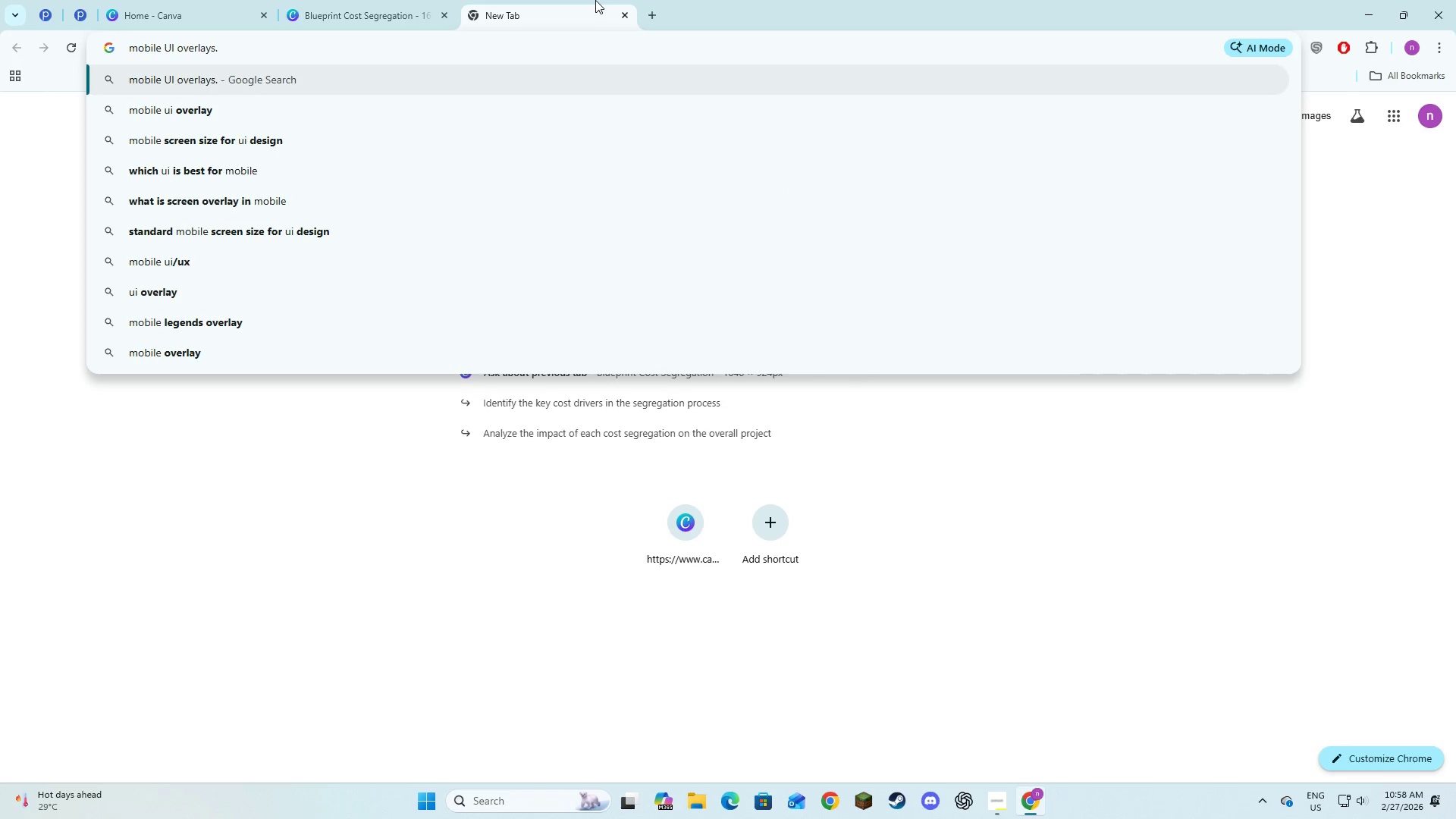 
key(NumpadEnter)
 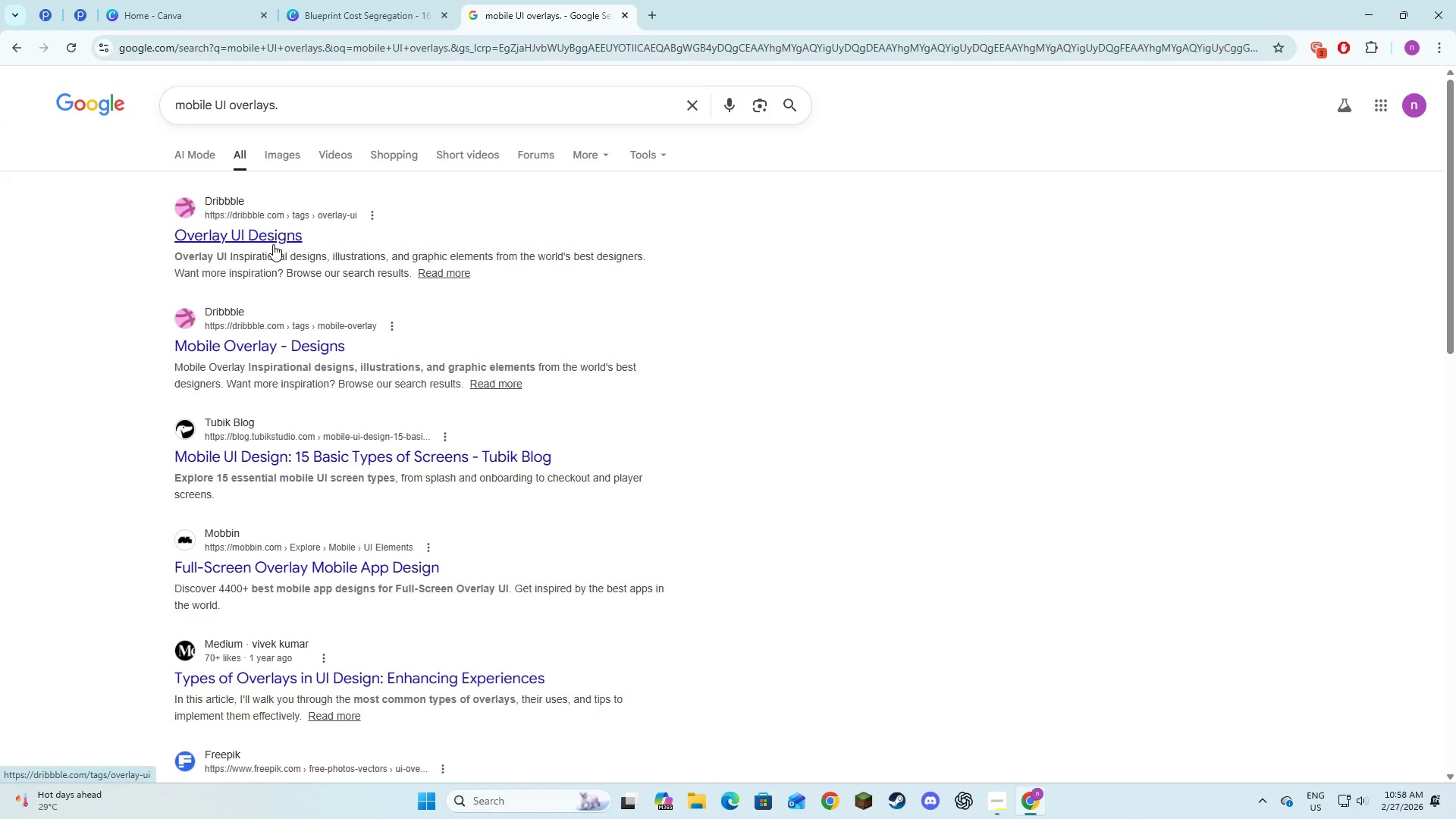 
wait(9.81)
 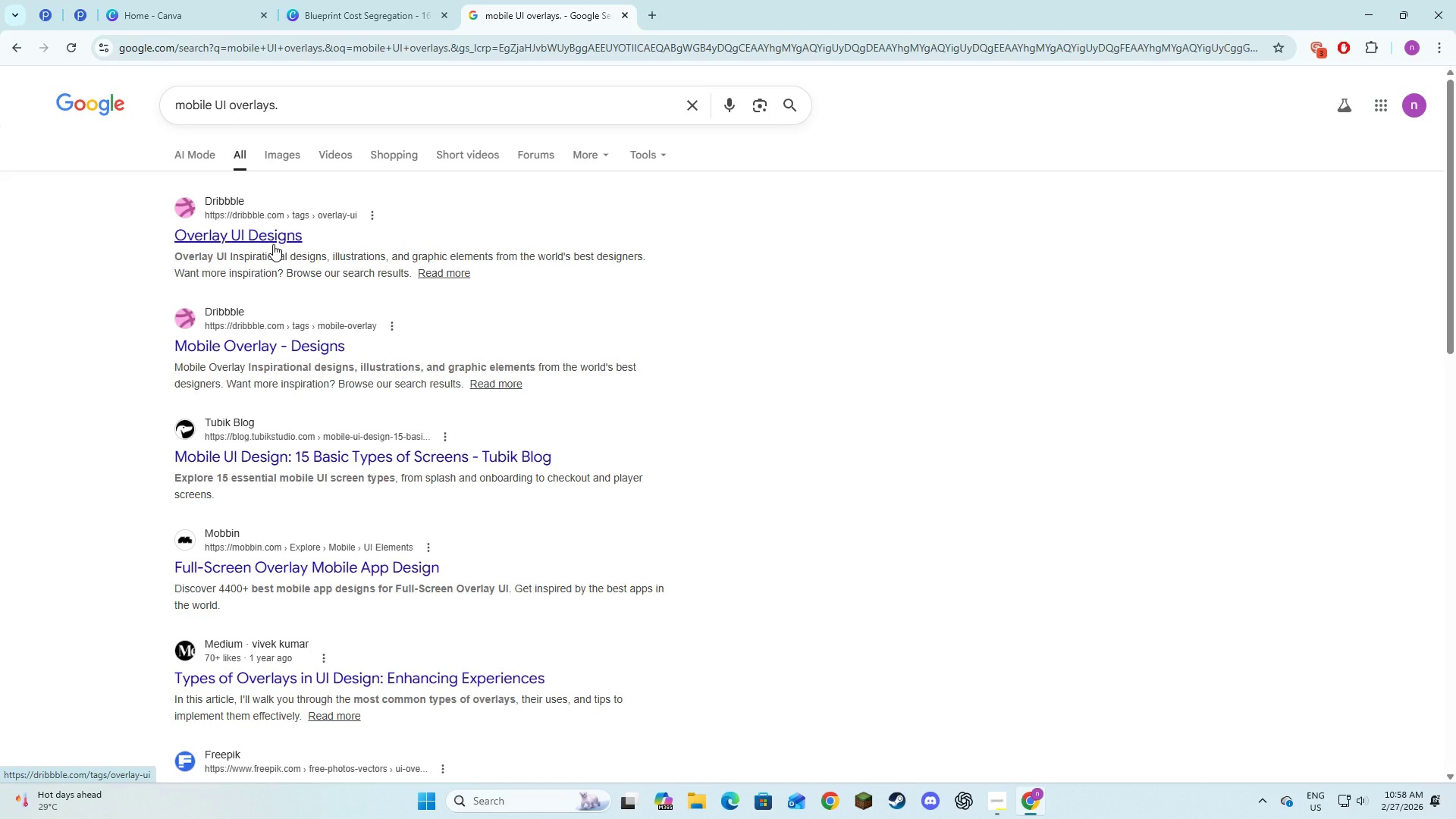 
left_click([274, 168])
 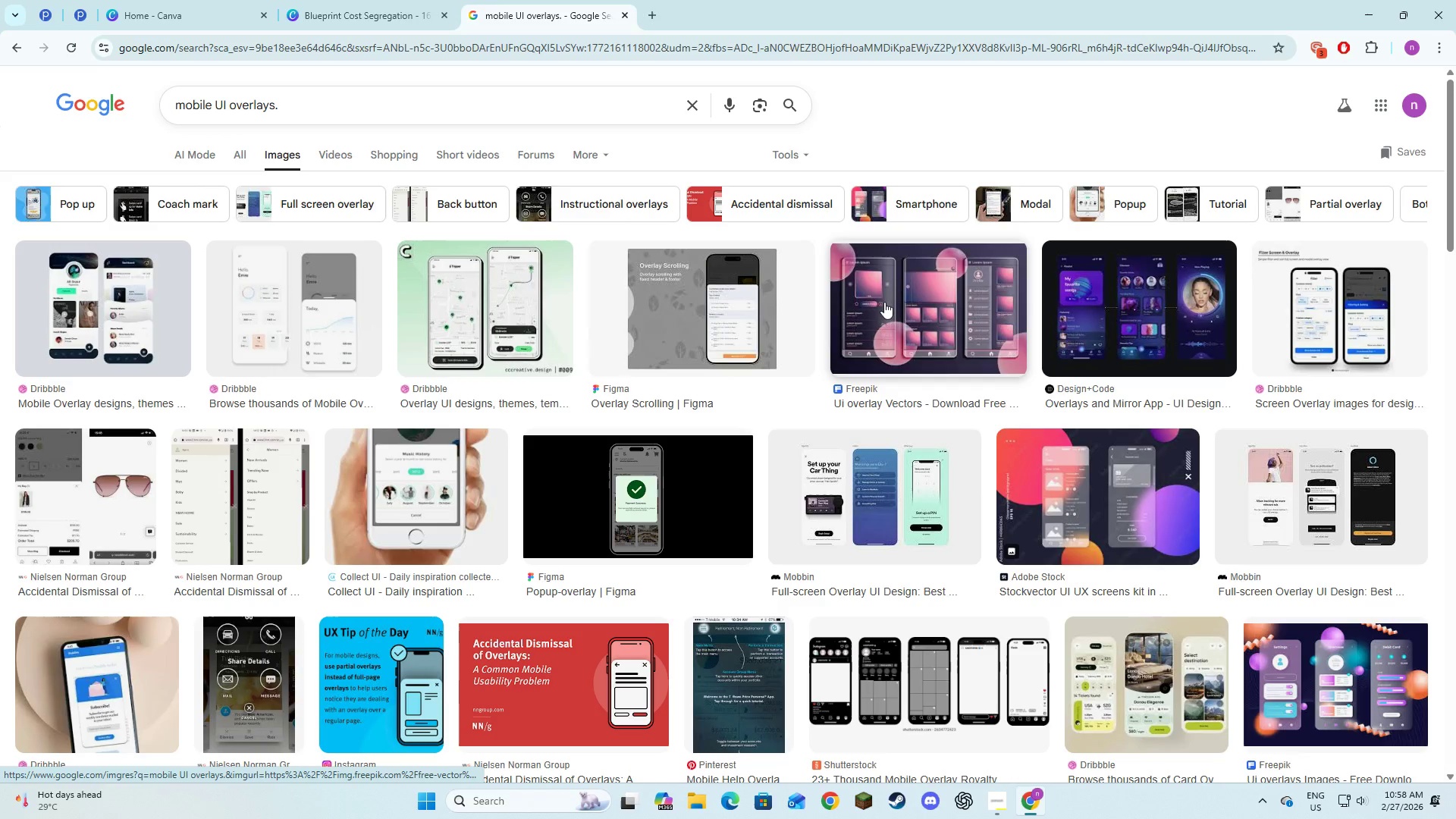 
wait(7.56)
 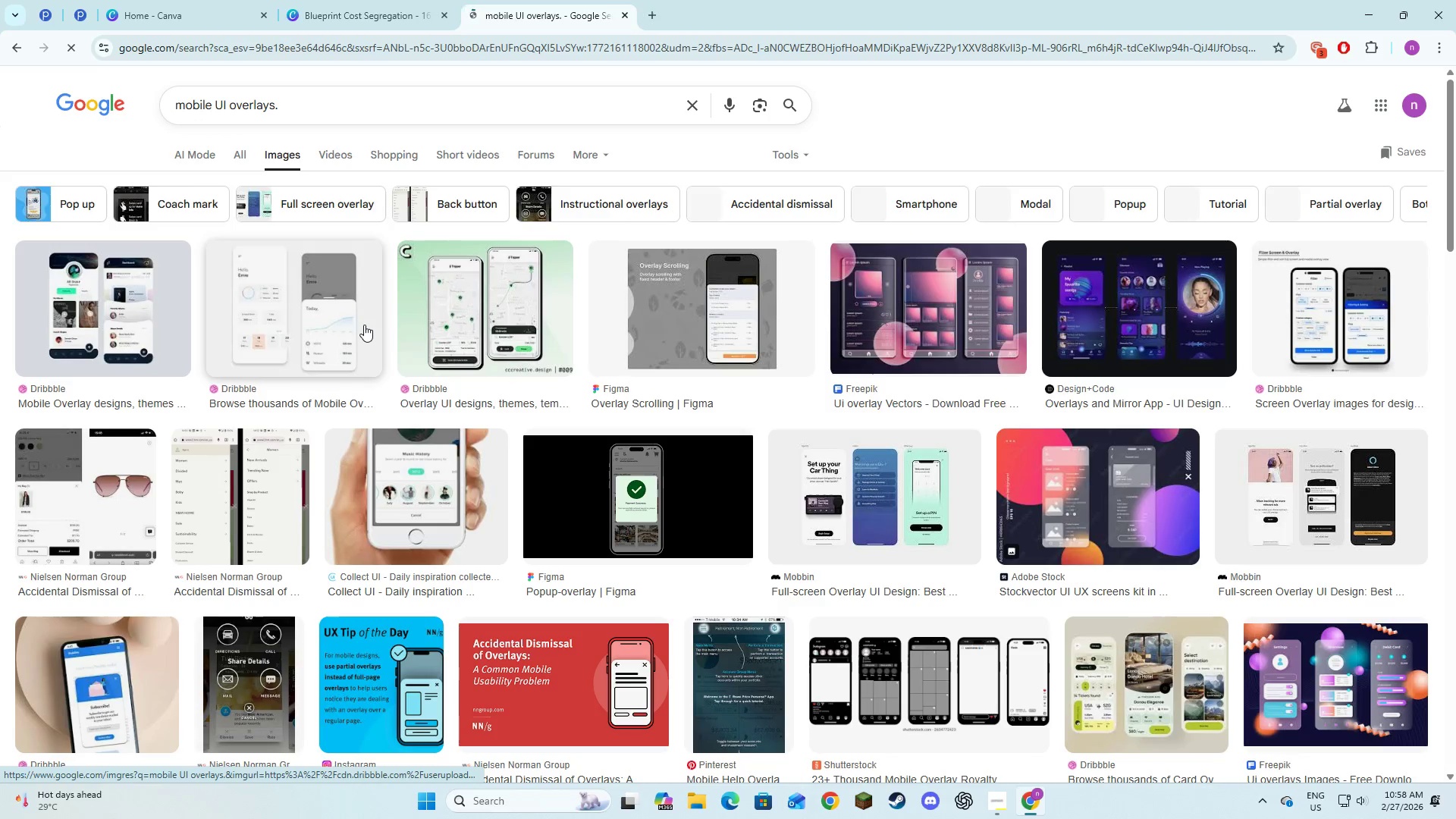 
left_click([321, 0])
 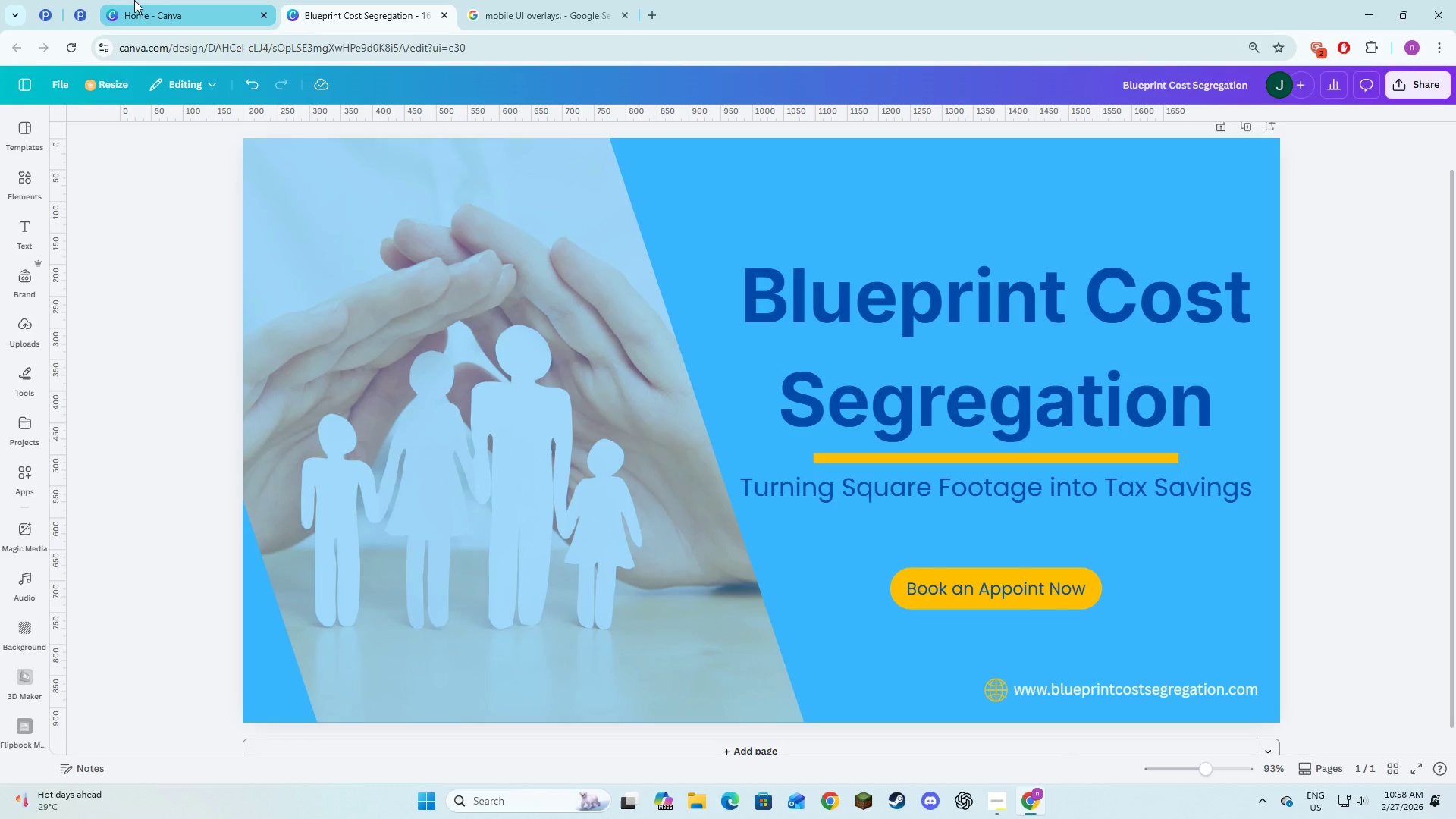 
left_click([168, 10])
 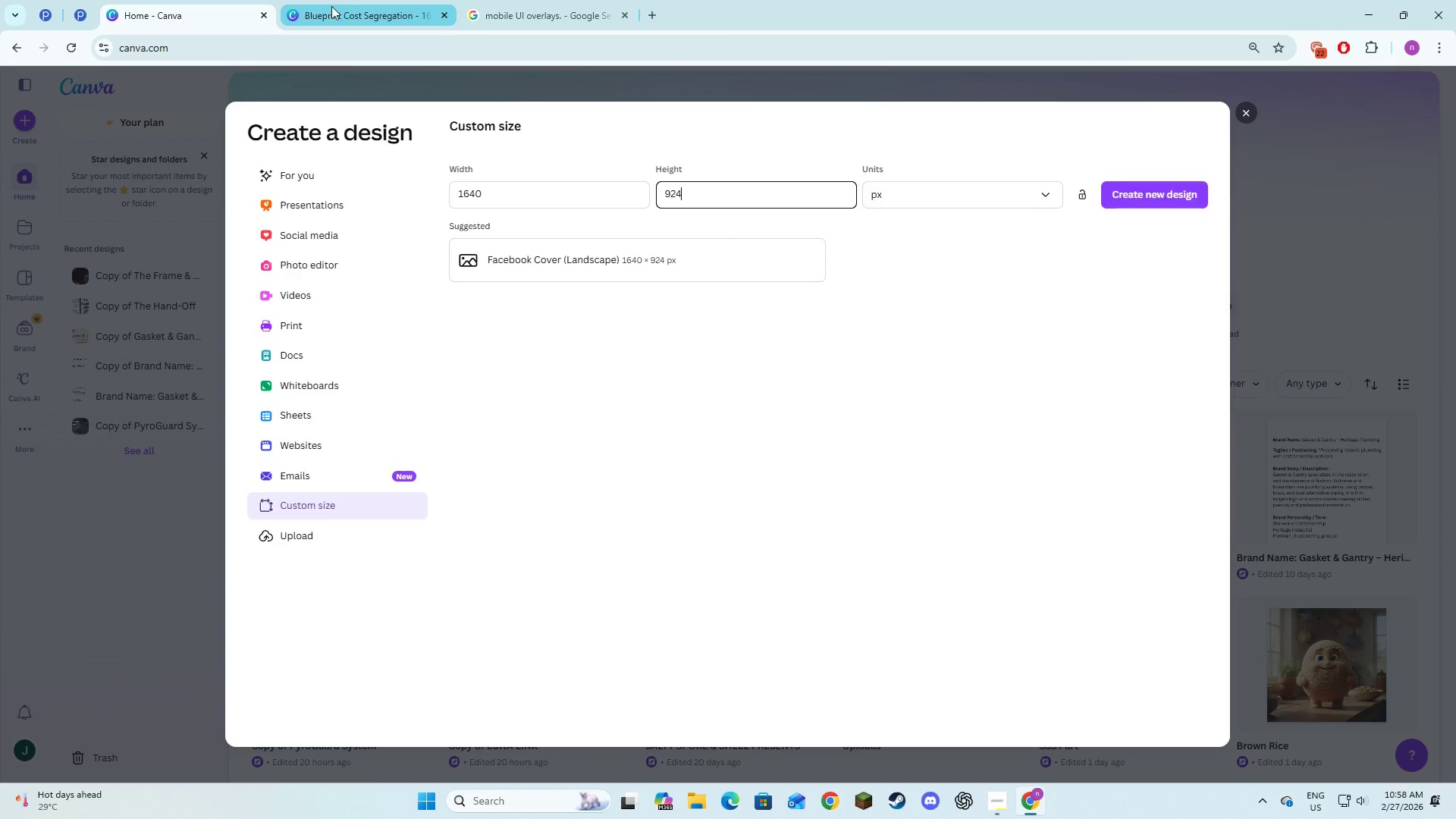 
left_click_drag(start_coordinate=[346, 8], to_coordinate=[346, 14])
 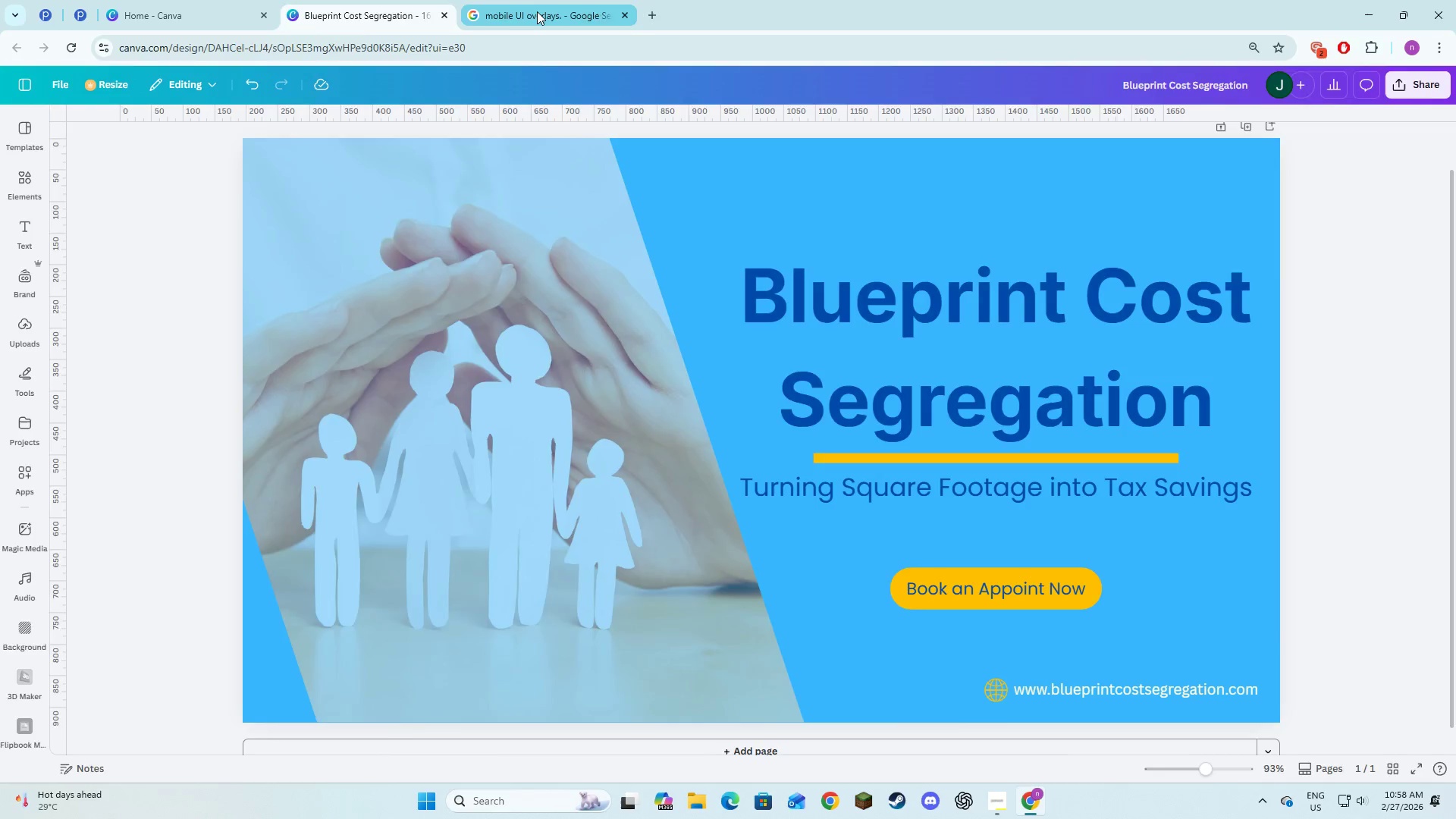 
left_click([537, 11])